 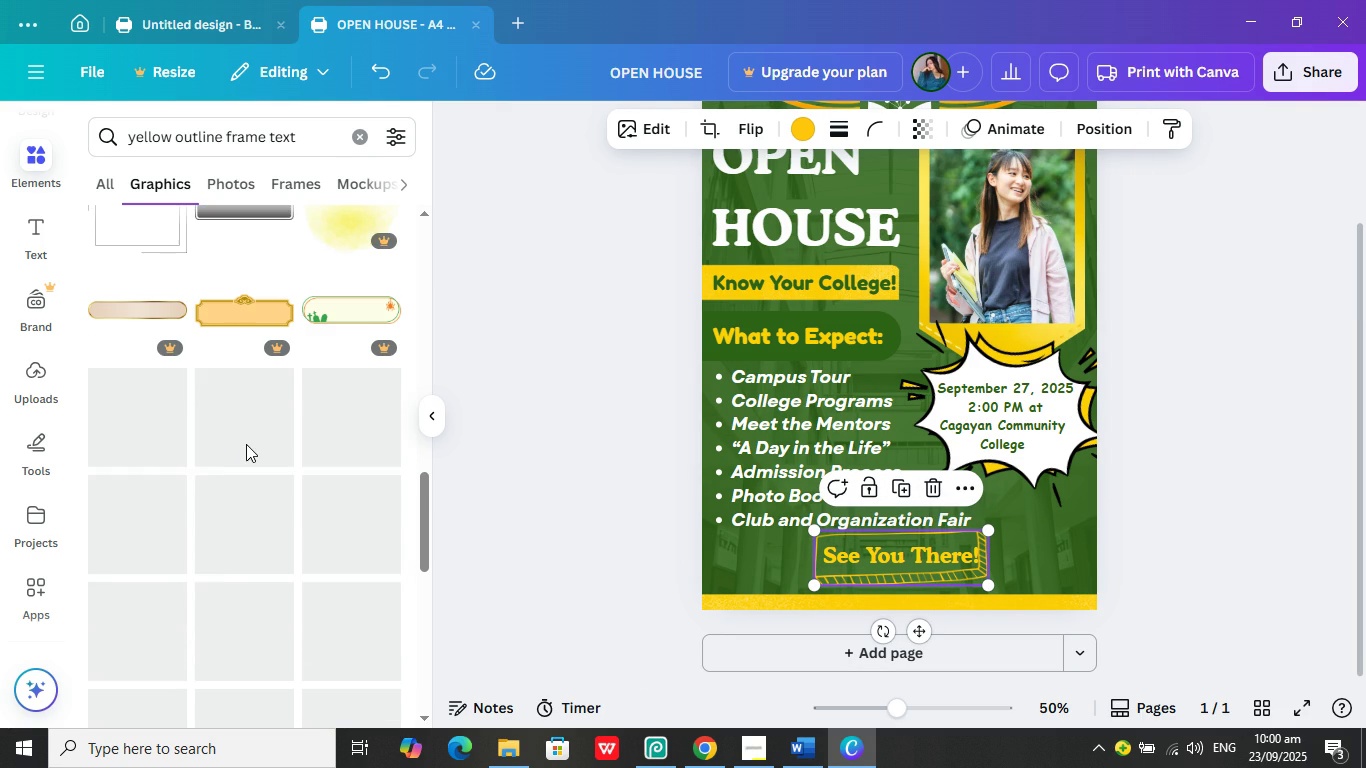 
scroll: coordinate [280, 419], scroll_direction: down, amount: 9.0
 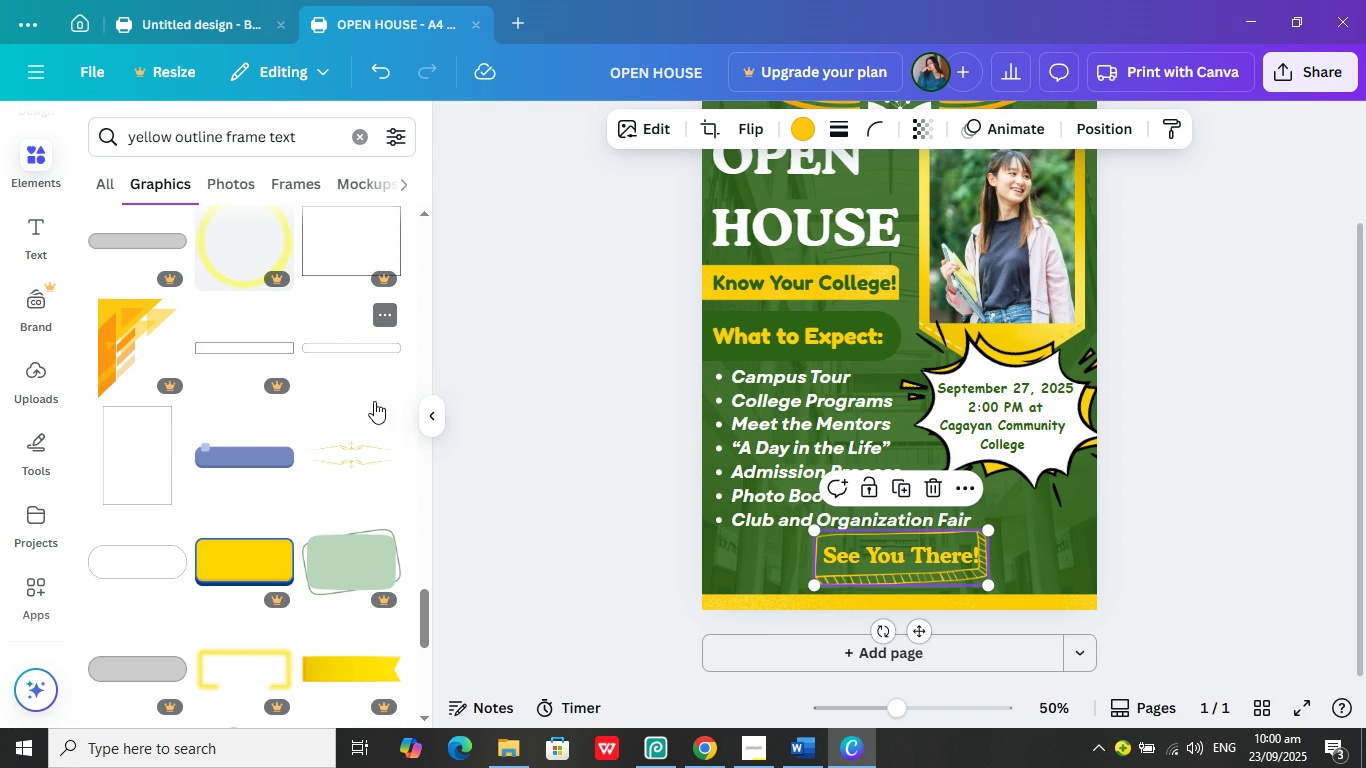 
left_click([376, 457])
 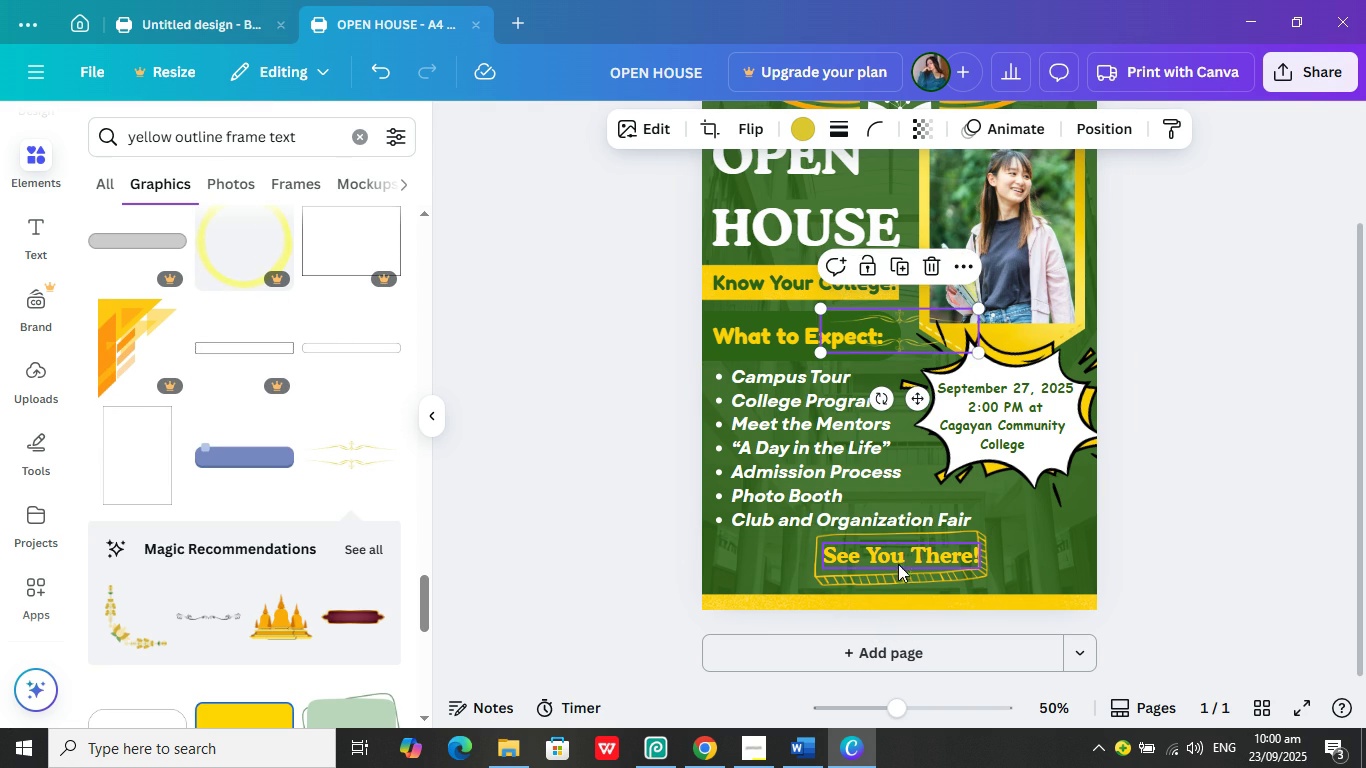 
left_click([886, 577])
 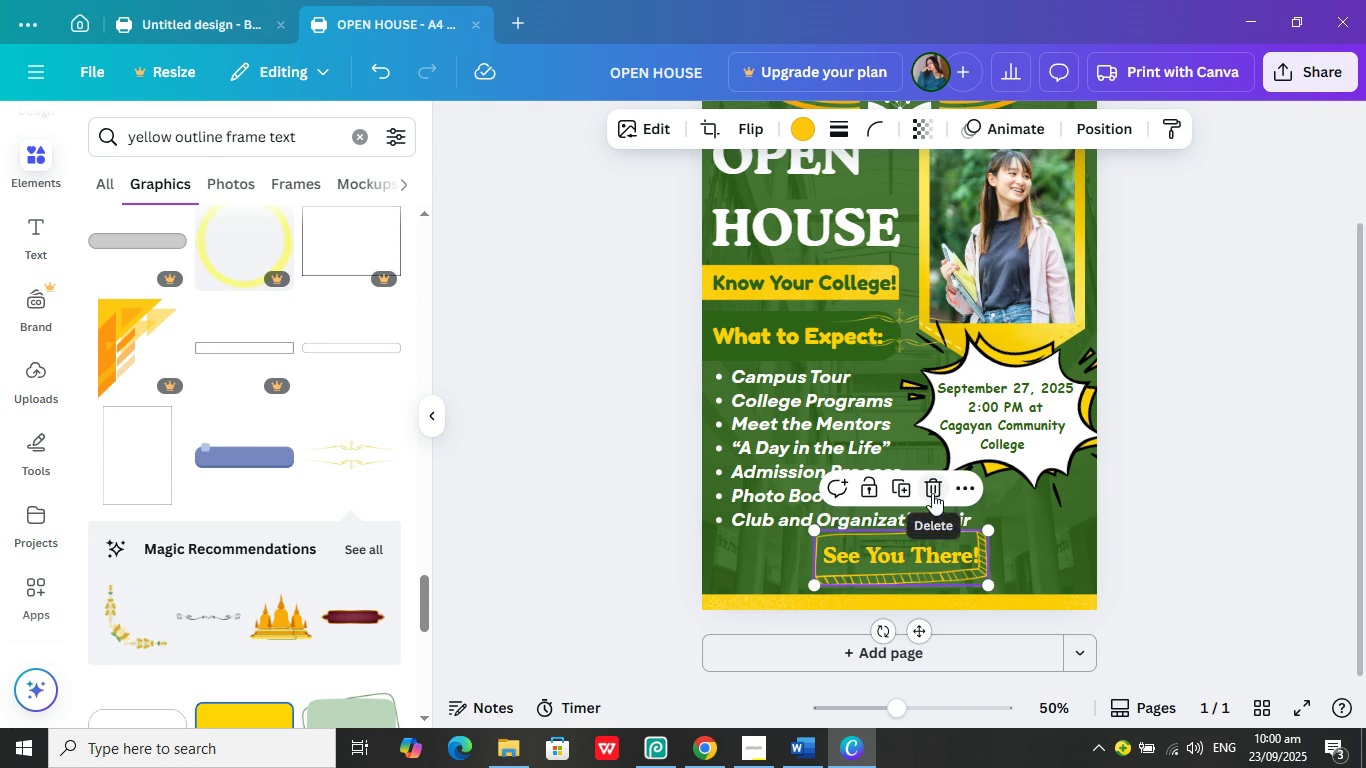 
left_click([932, 493])